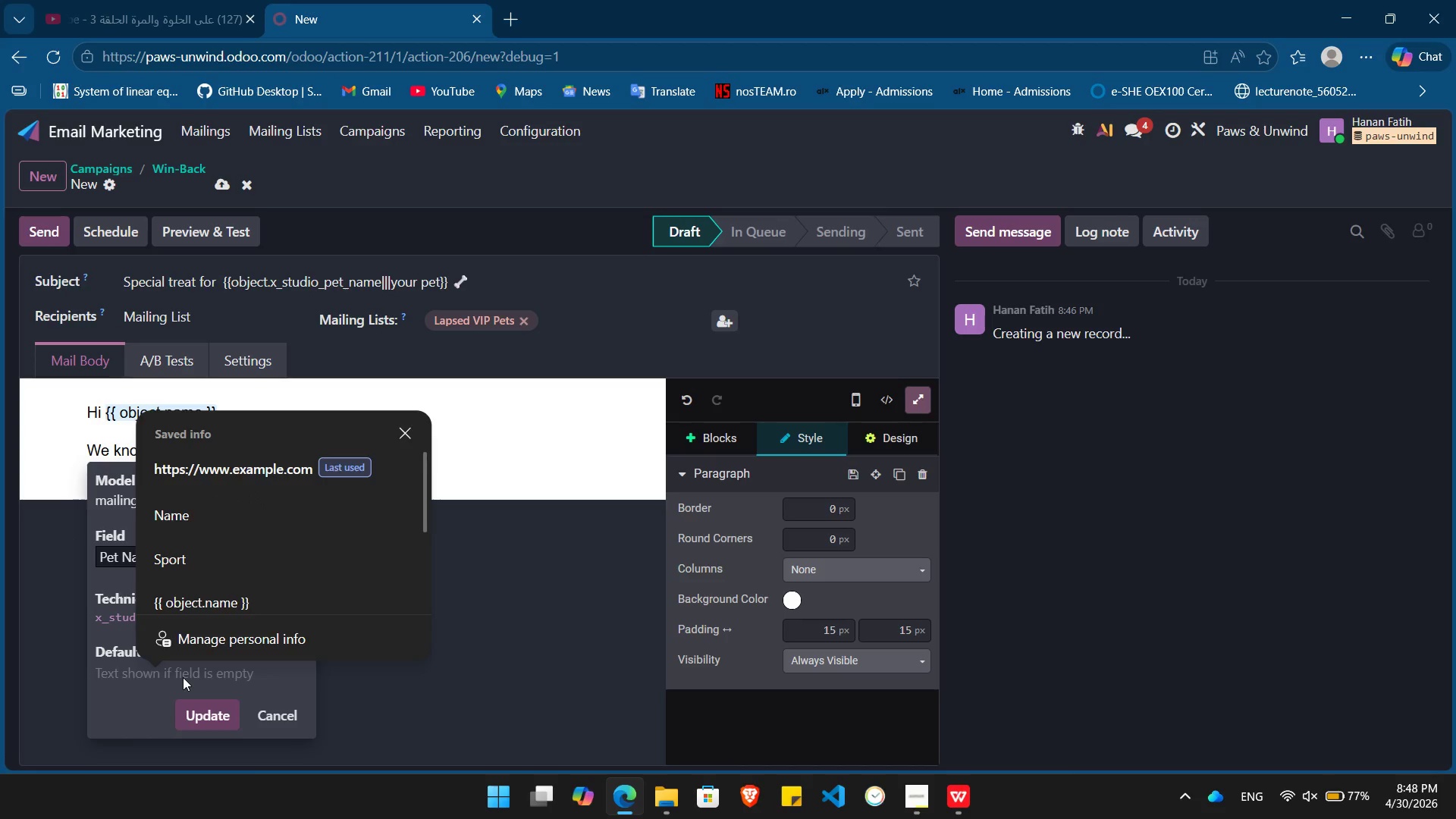 
key(Shift+BracketLeft)
 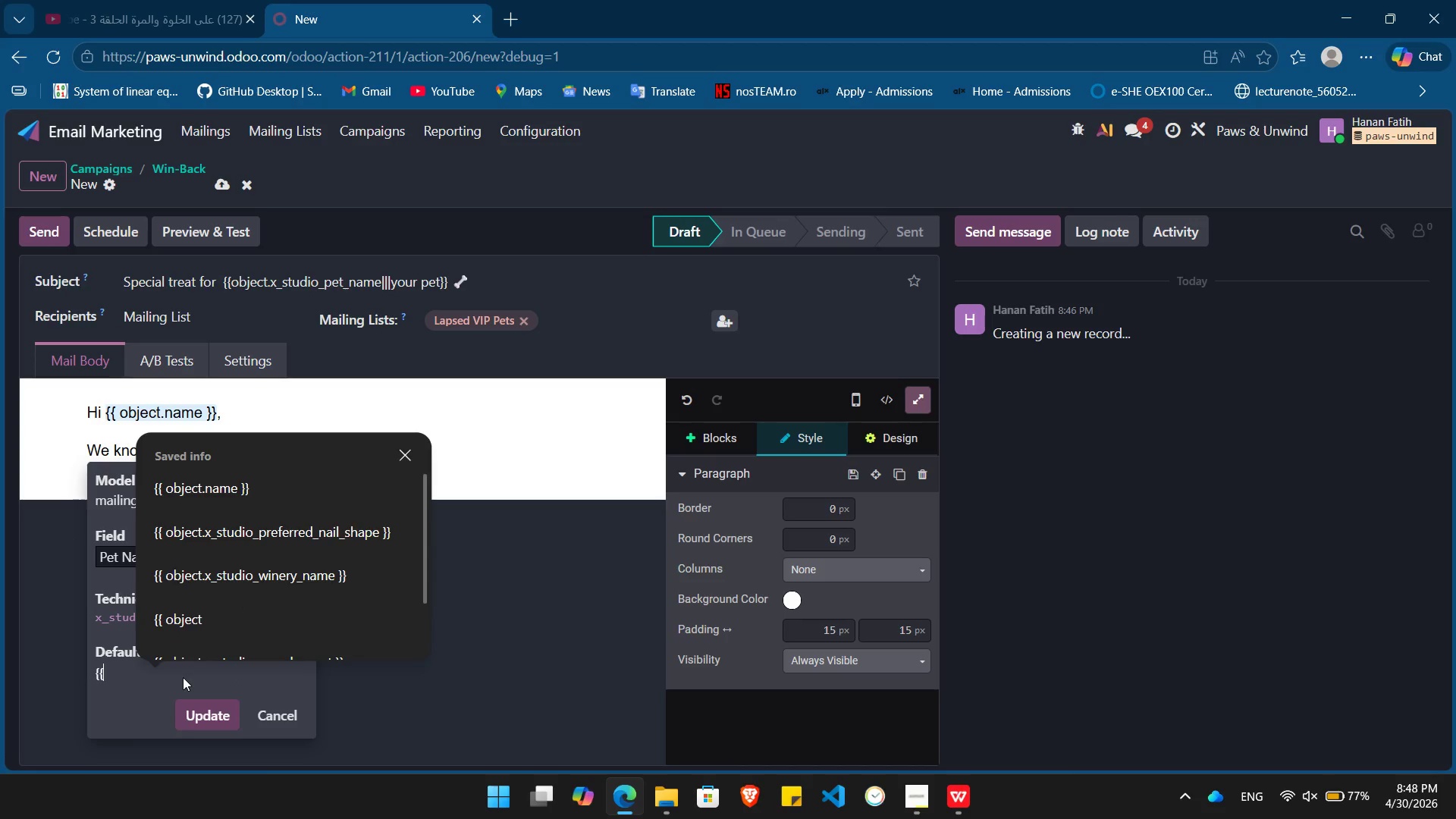 
key(Shift+BracketLeft)
 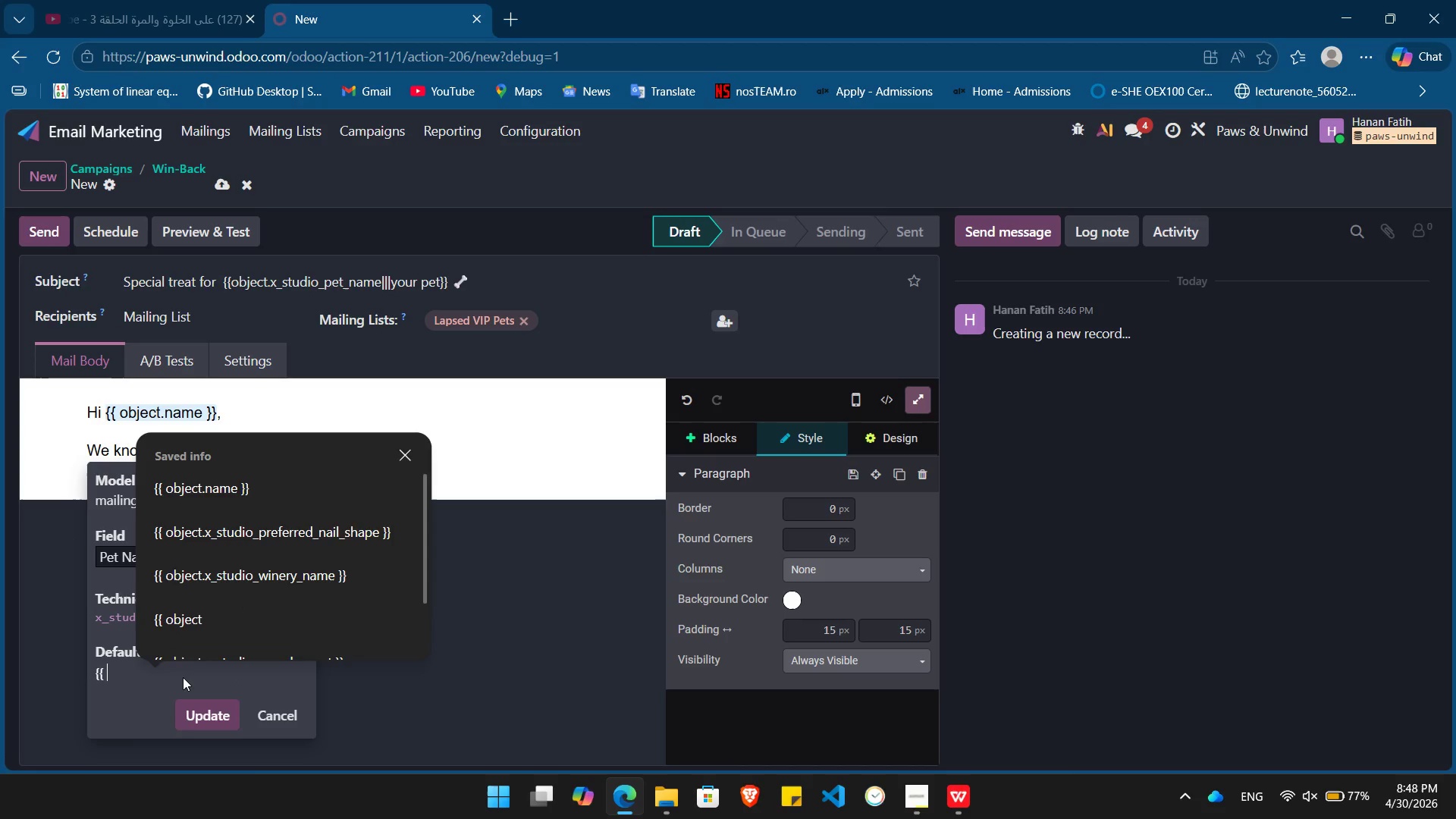 
key(Space)
 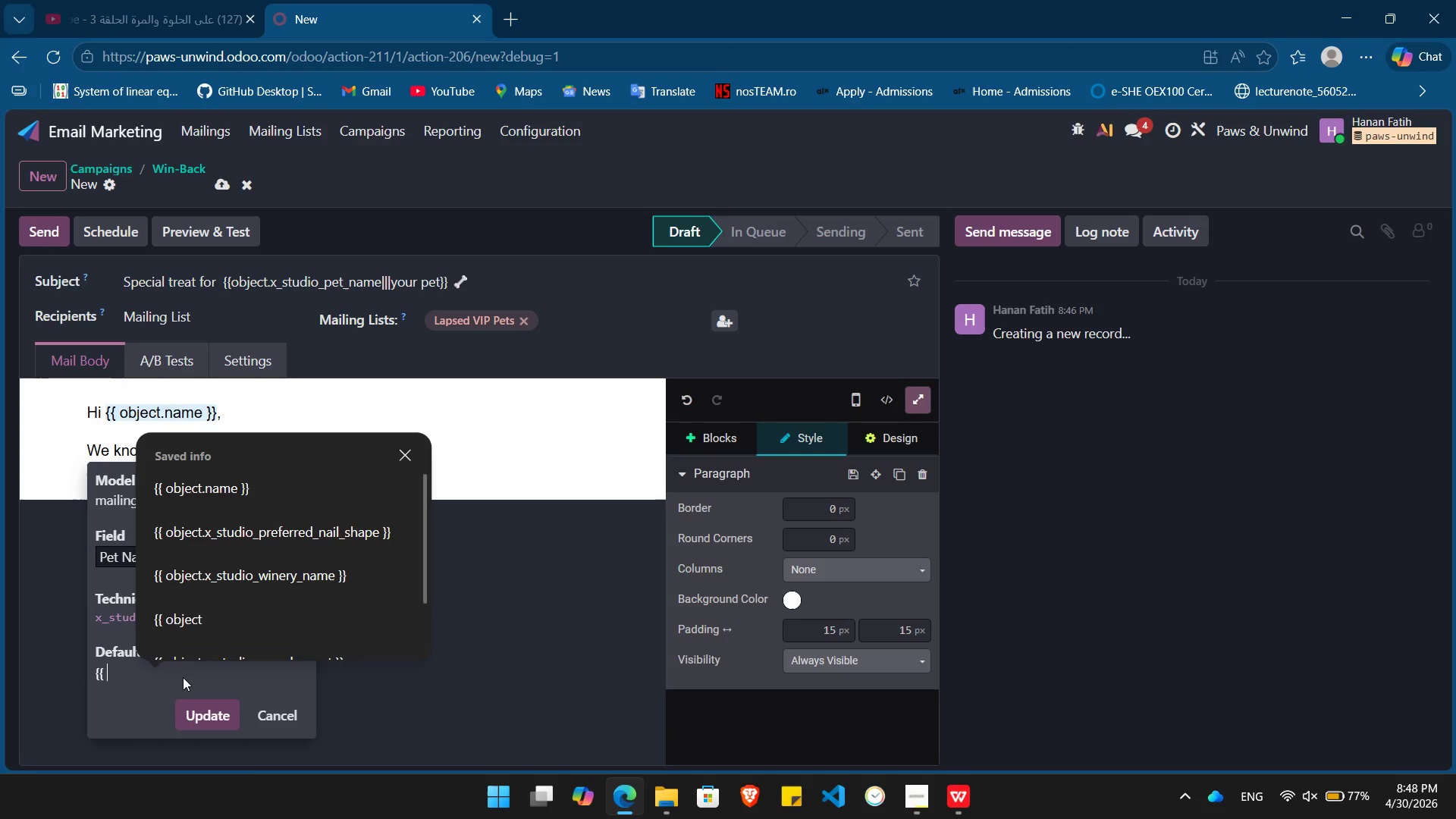 
key(Control+V)
 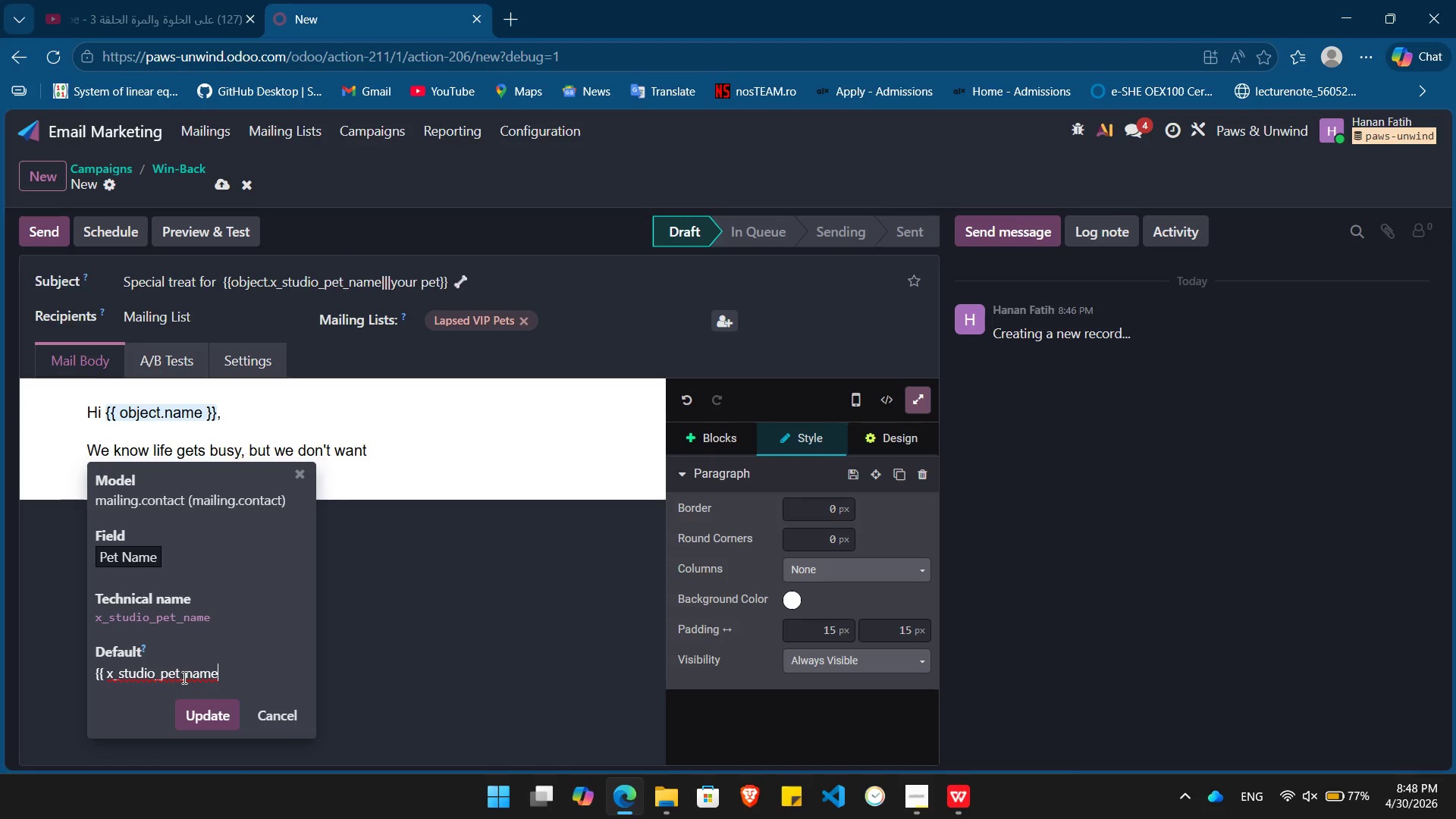 
hold_key(key=ArrowLeft, duration=0.92)
 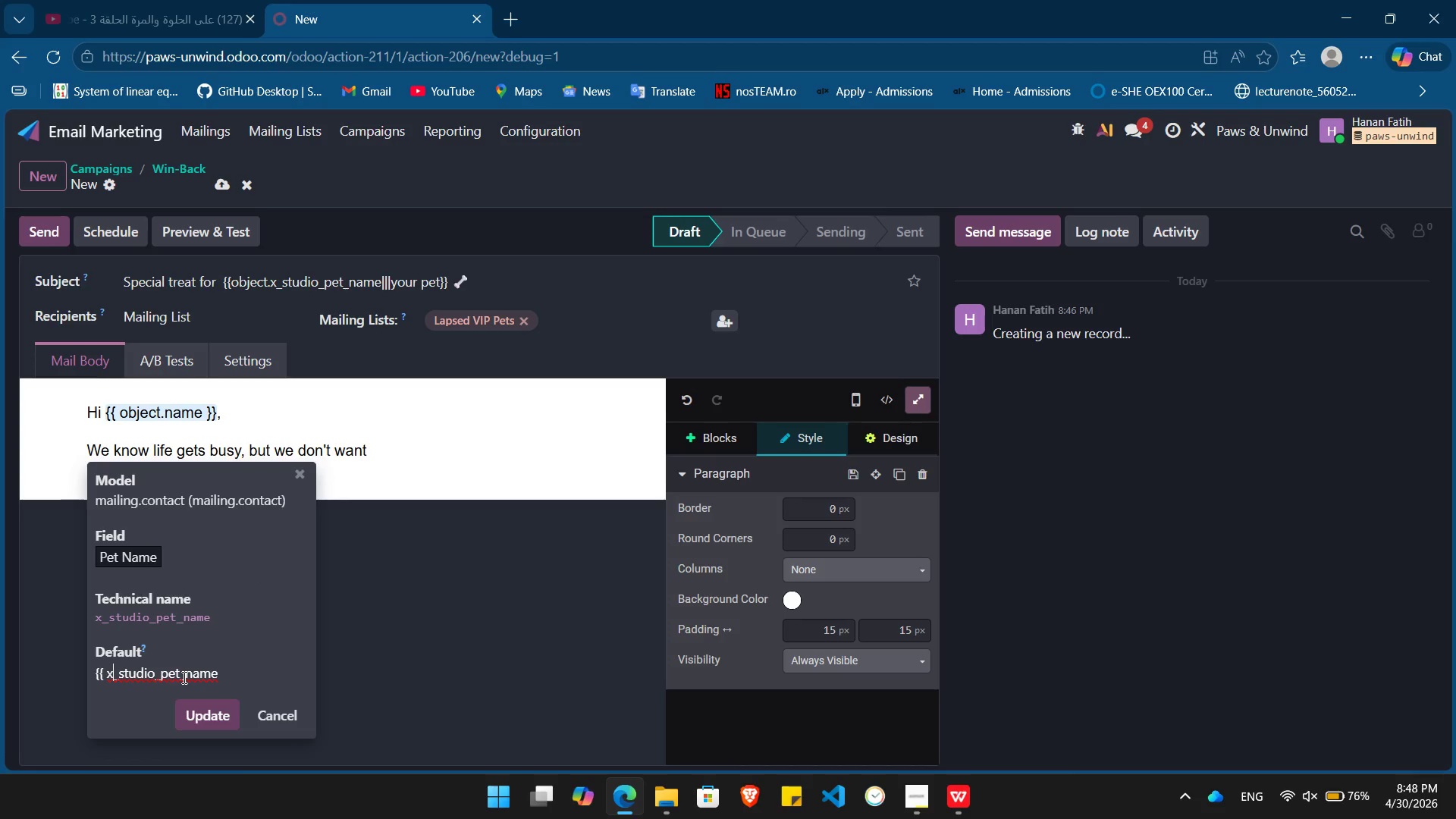 
key(ArrowLeft)
 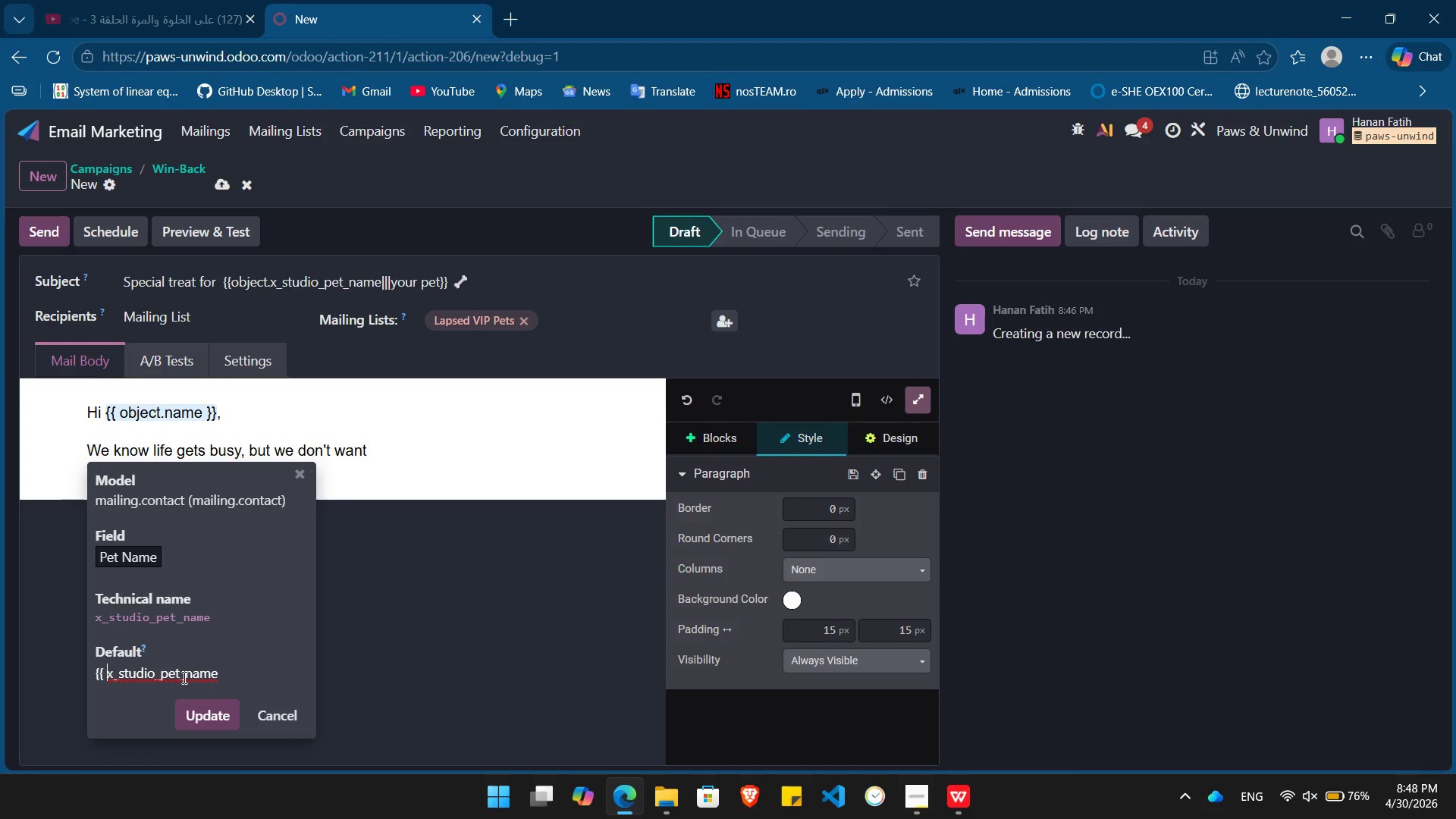 
key(ArrowLeft)
 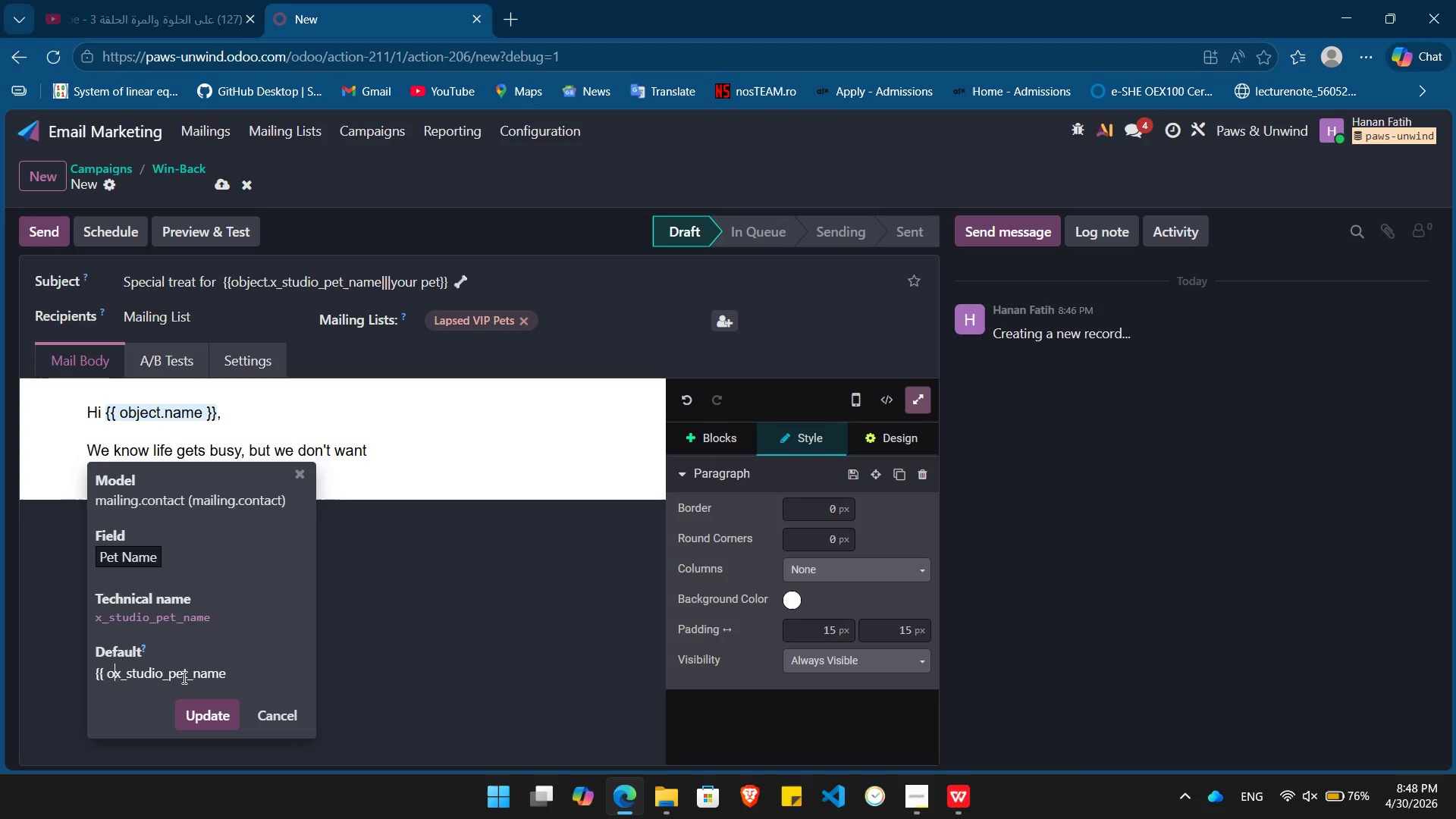 
type(object.[End] }})
 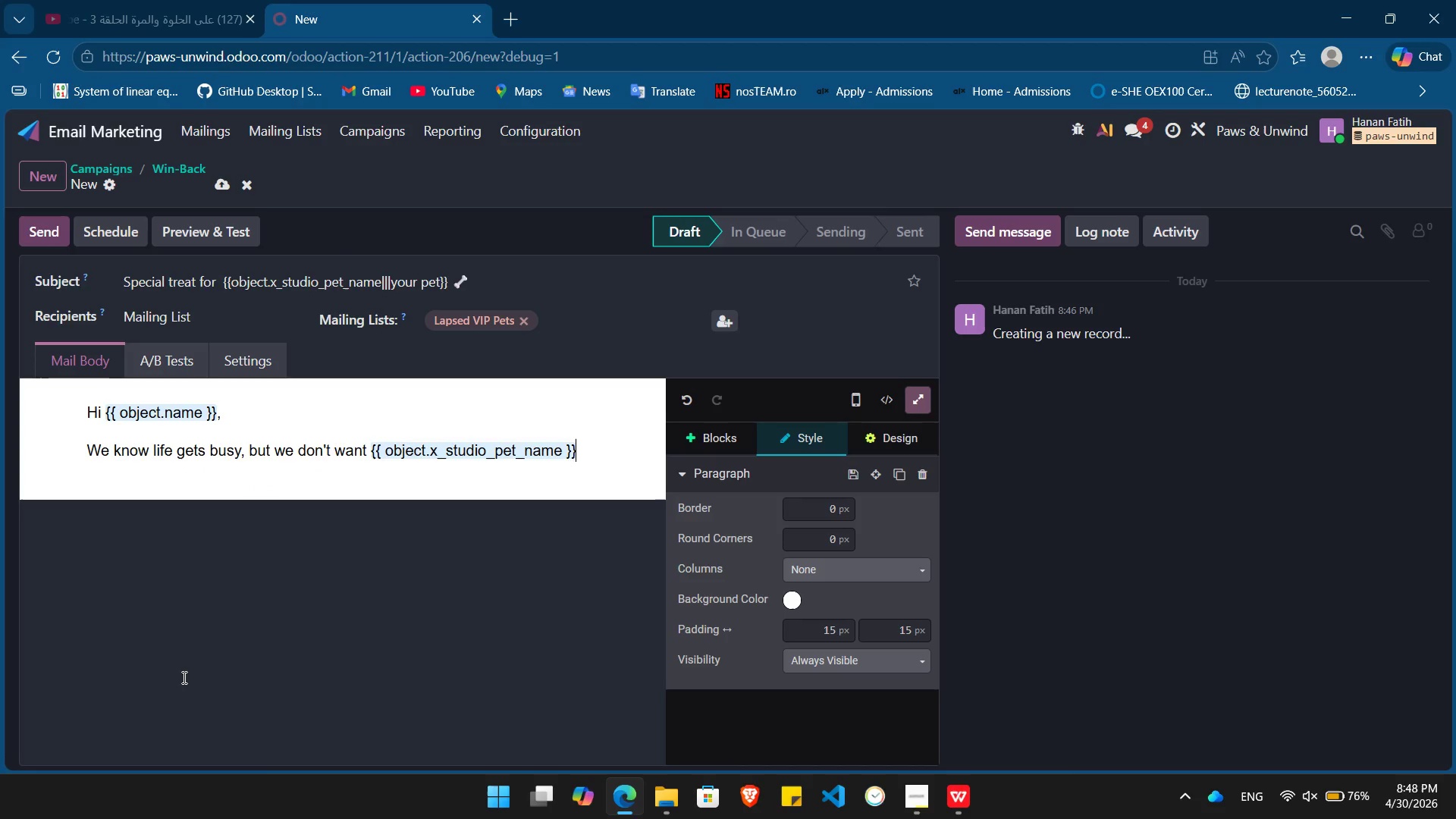 
 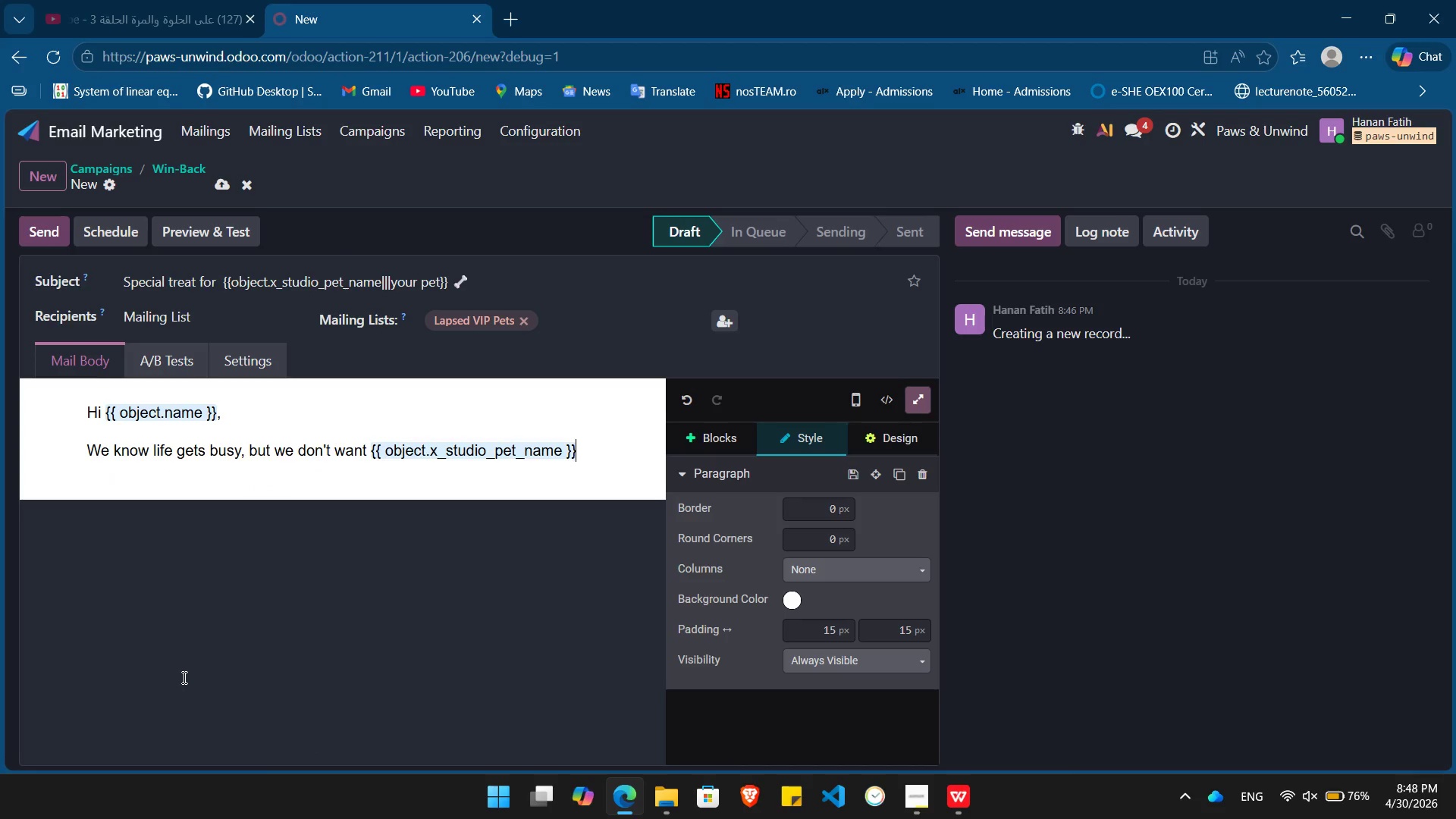 
key(Enter)
 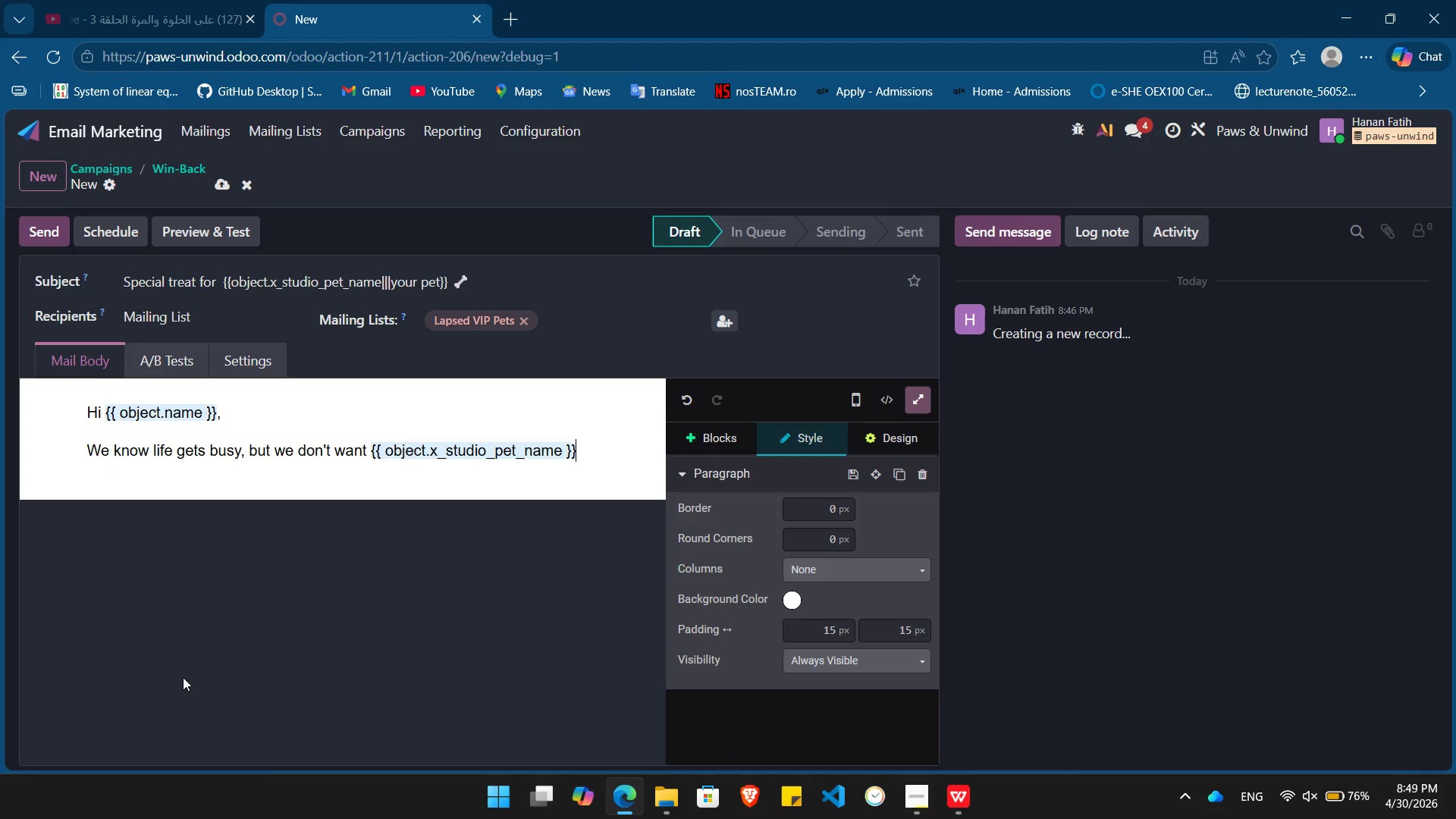 
type( to miss out on all the fun!)
 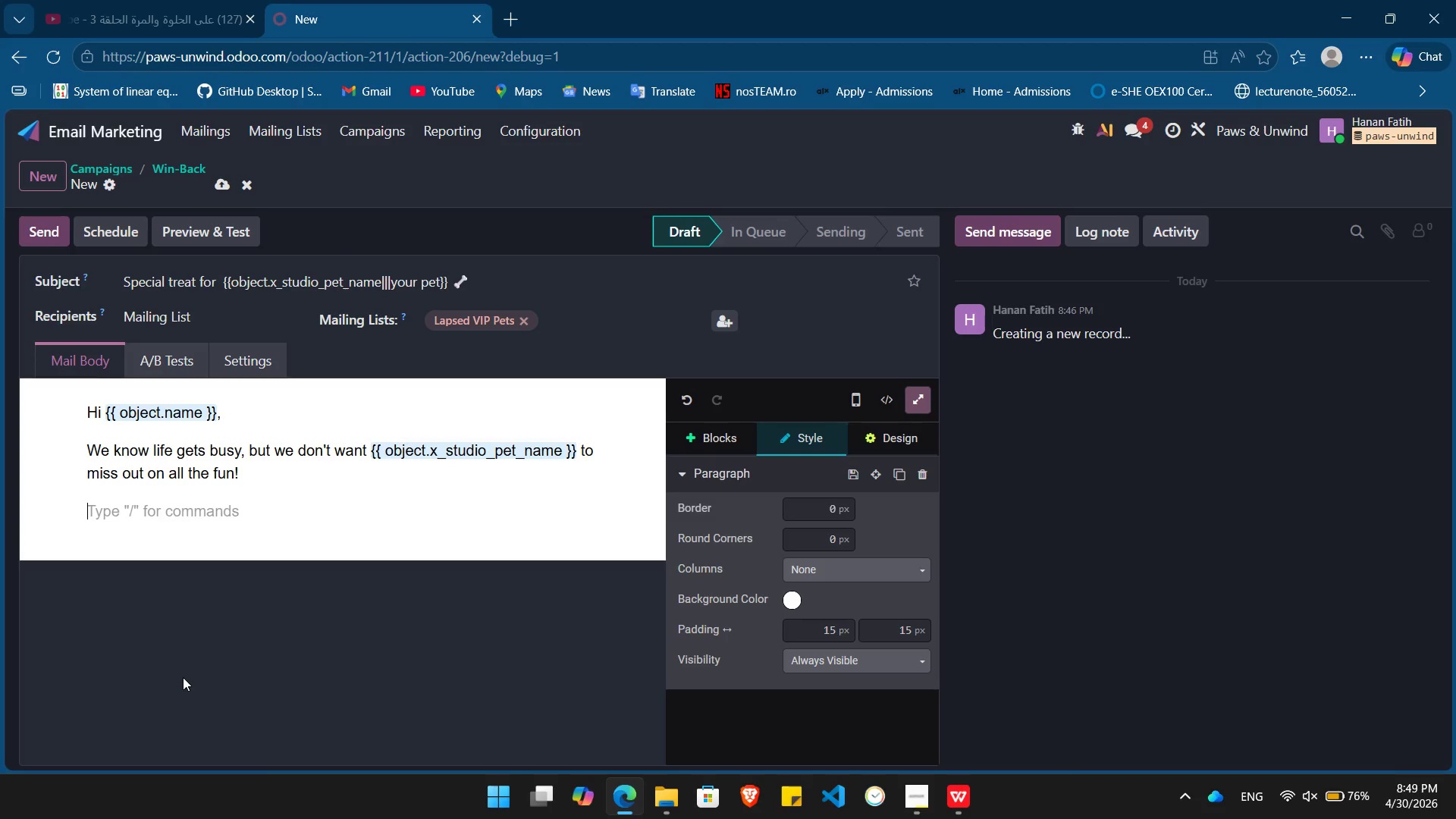 
 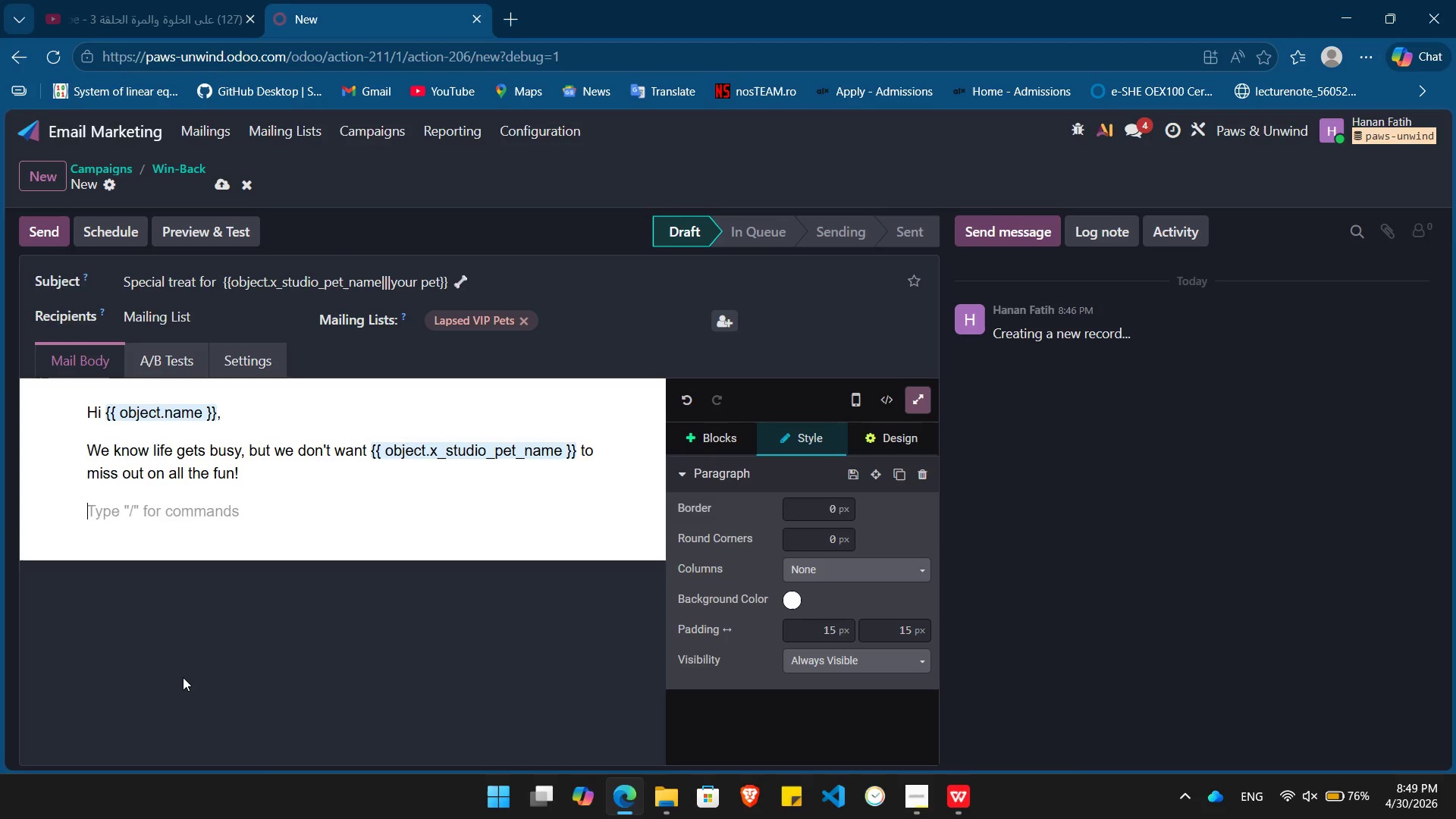 
key(Enter)
 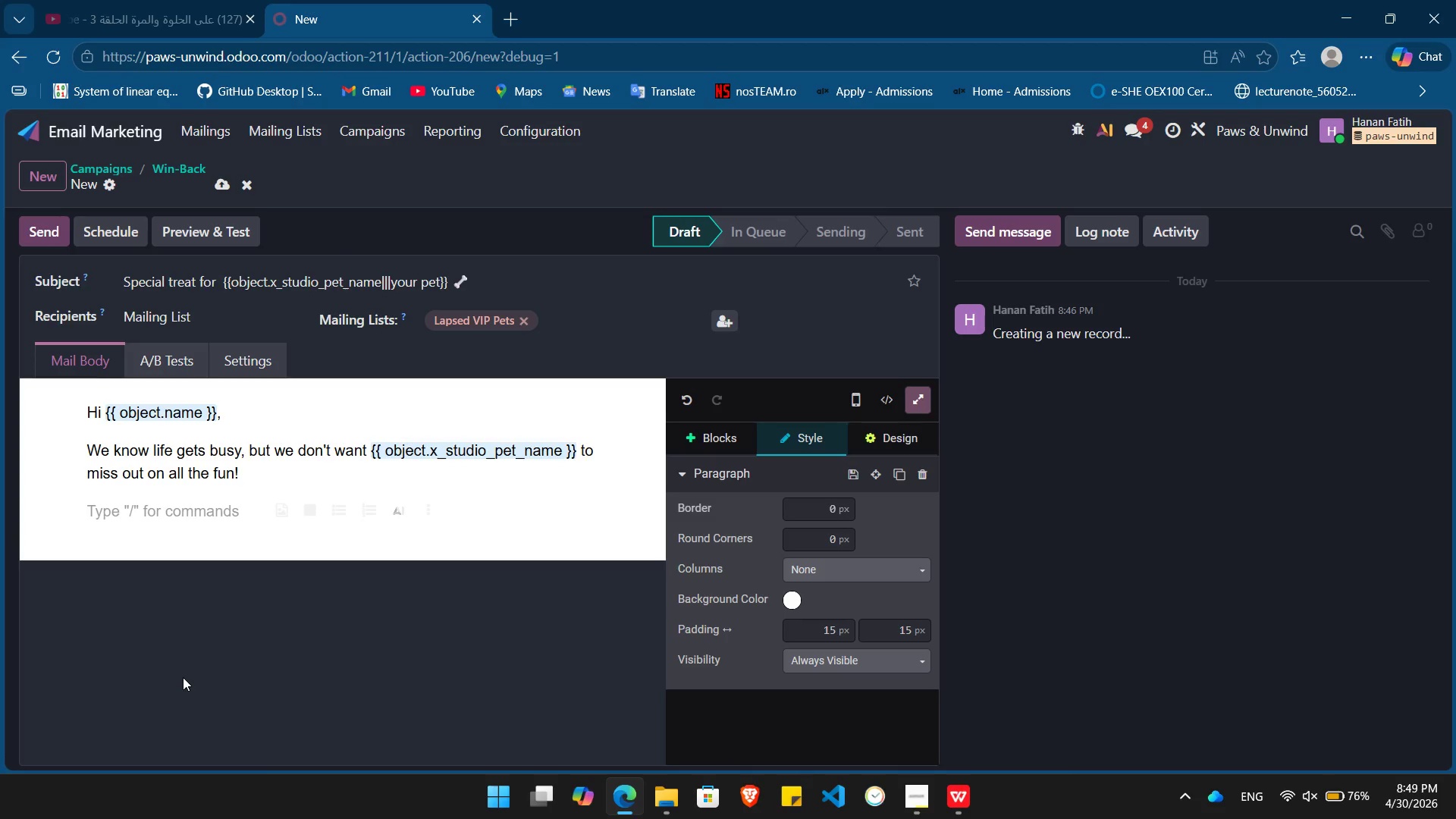 
type(To help you get back ino)
key(Backspace)
type(to the swing of )
key(Tab)
type( )
key(Tab)
 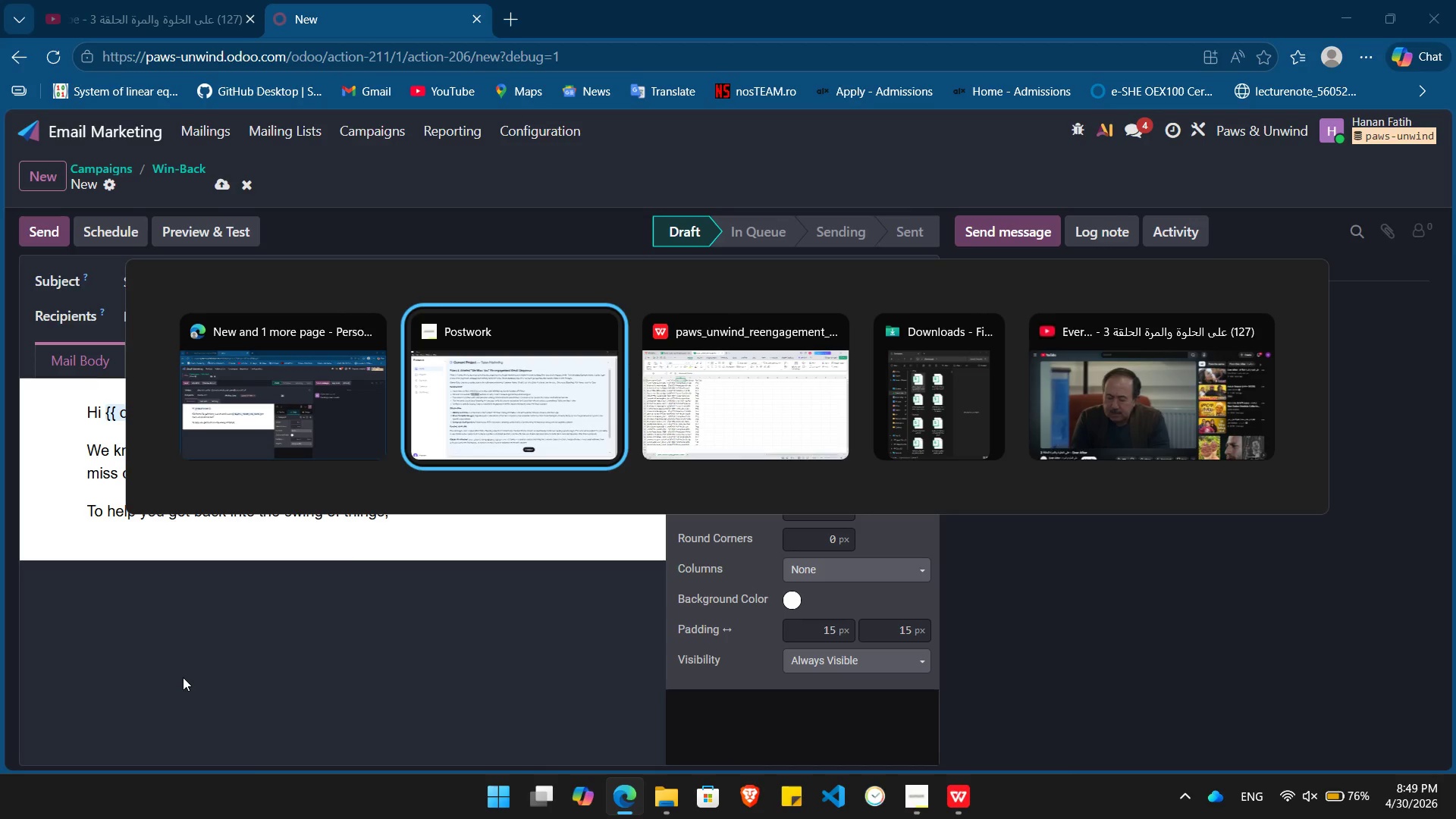 
hold_key(key=AltLeft, duration=1.31)